 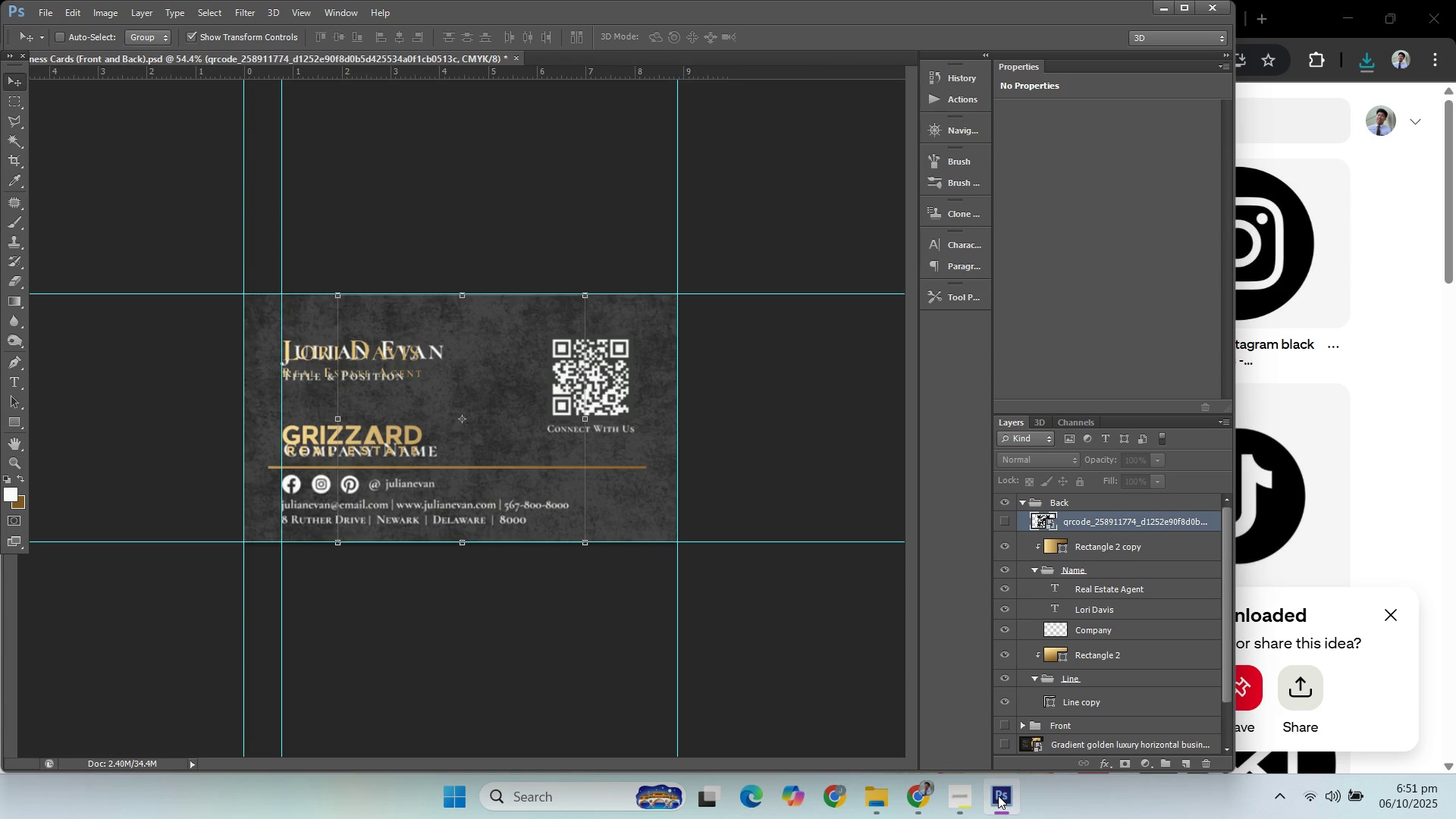 
left_click([998, 795])
 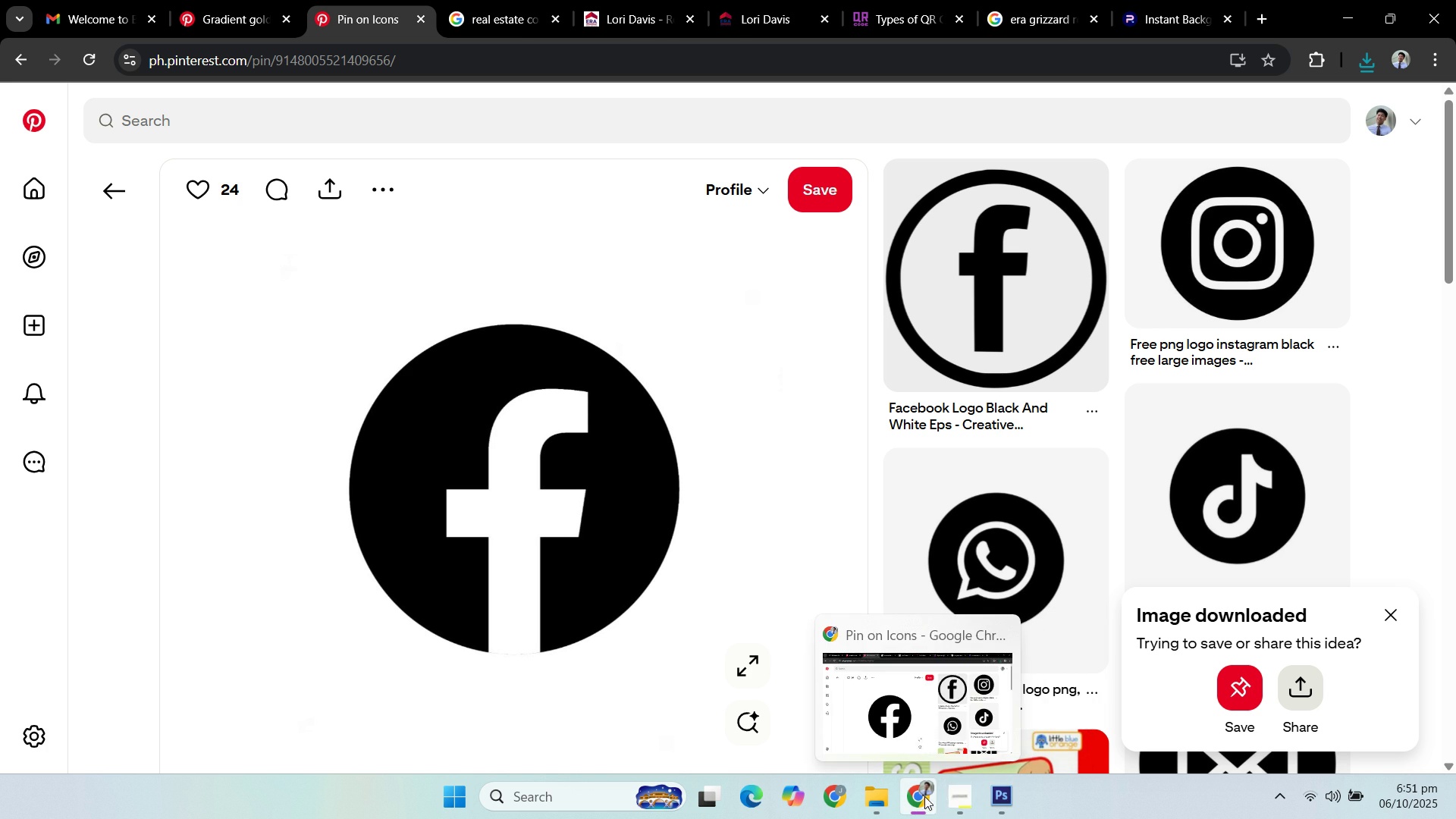 
left_click([988, 795])
 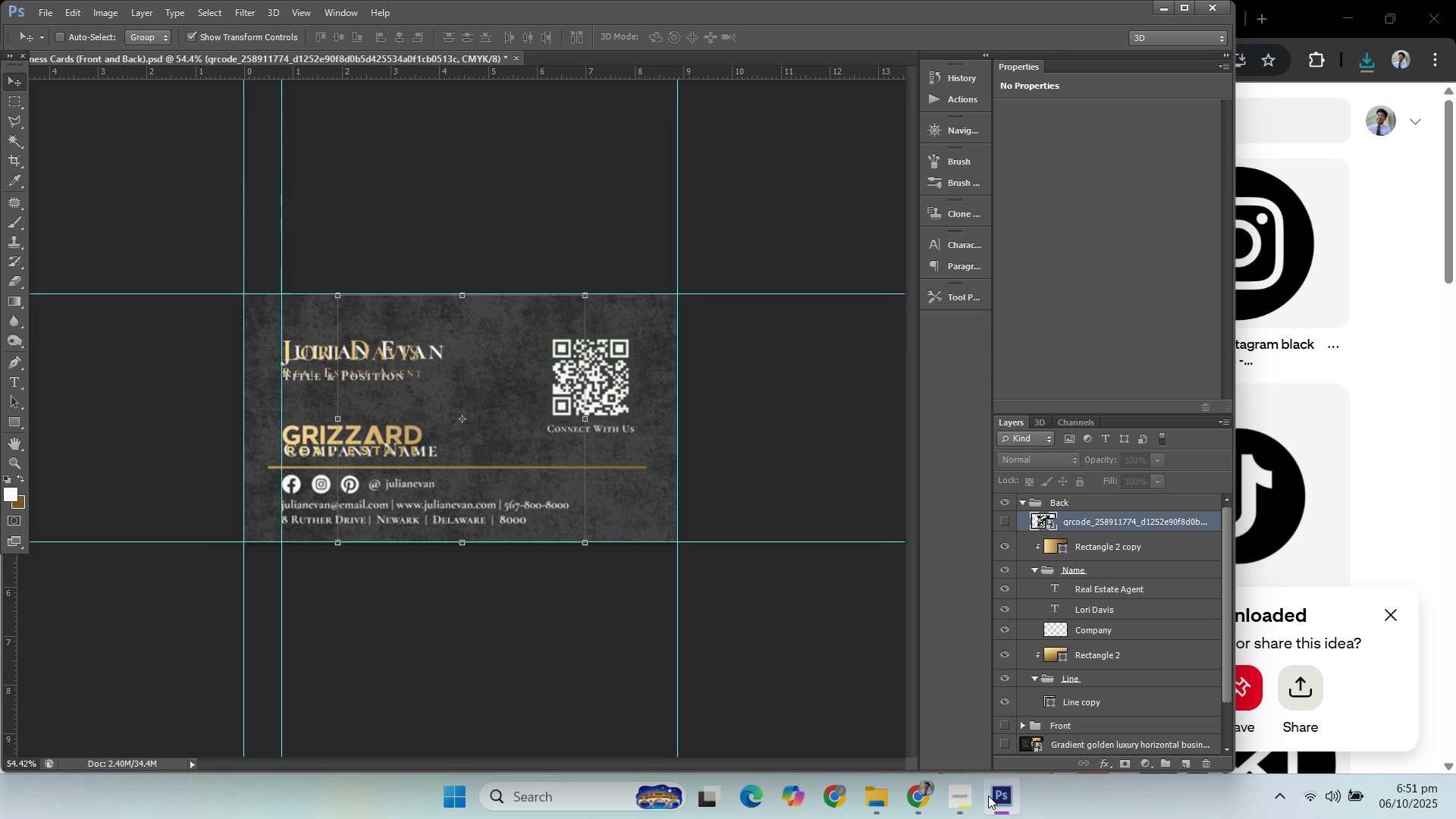 
left_click([988, 795])
 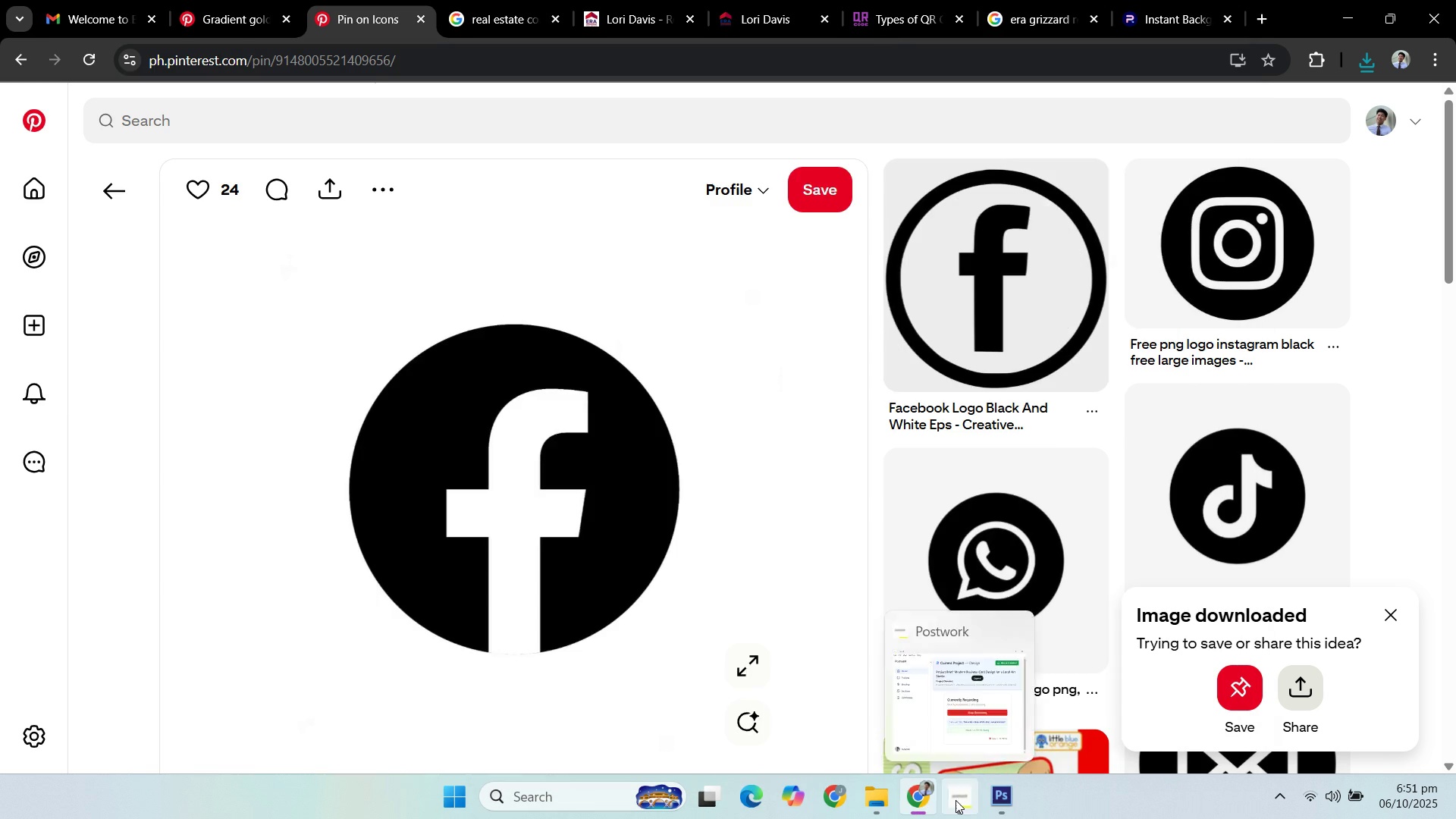 
left_click([956, 800])